 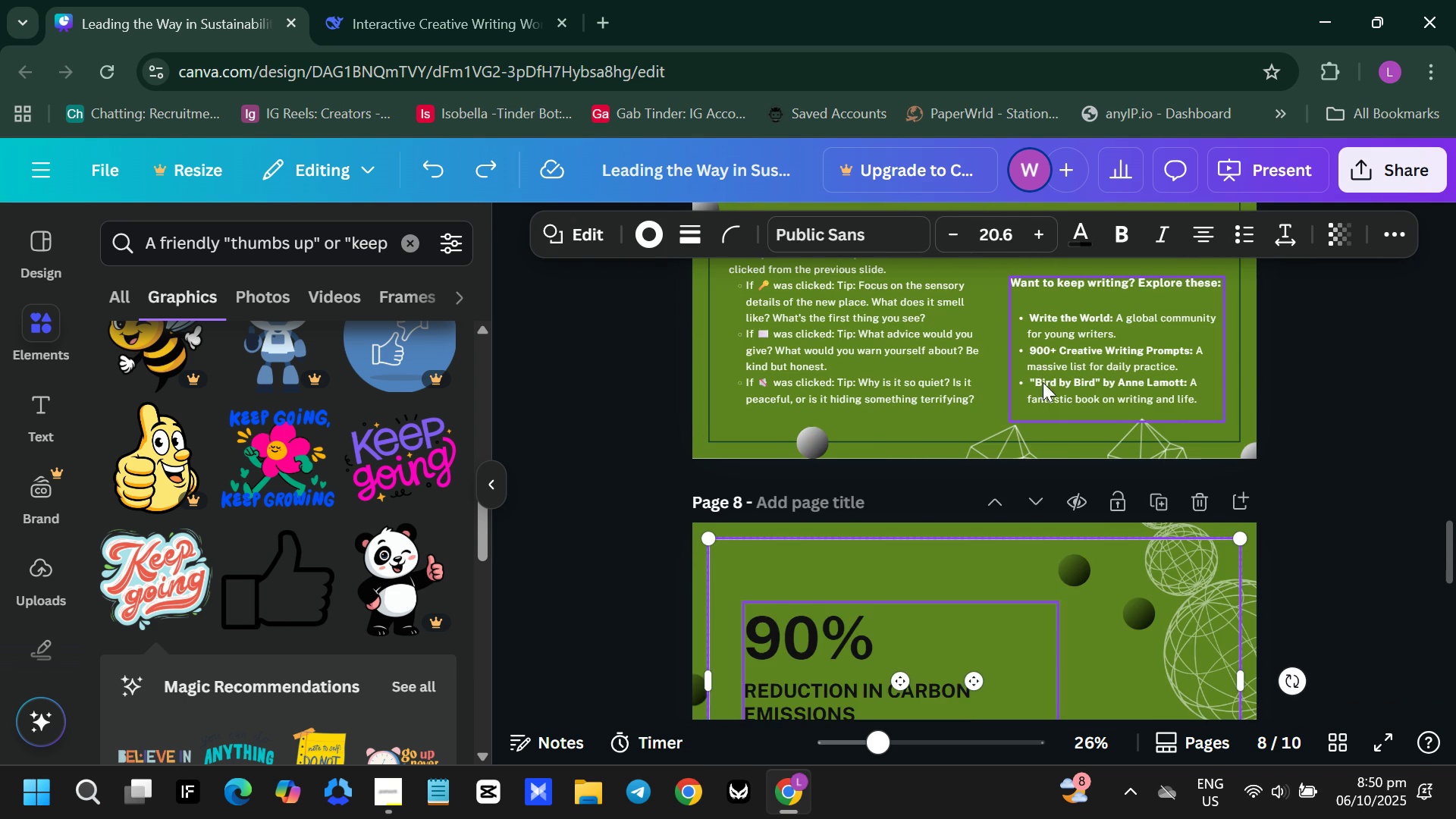 
scroll: coordinate [1060, 444], scroll_direction: down, amount: 3.0
 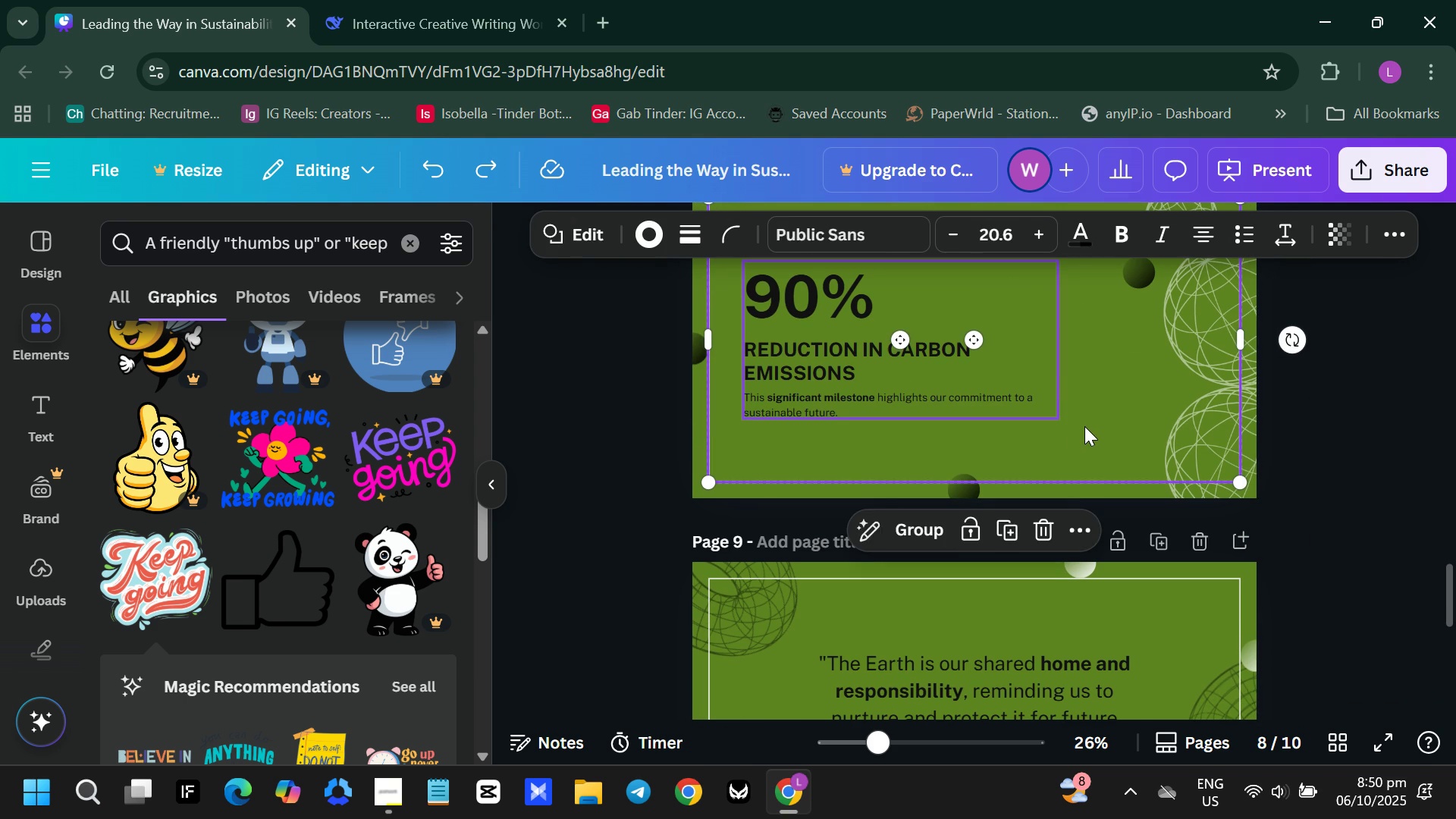 
mouse_move([1074, 413])
 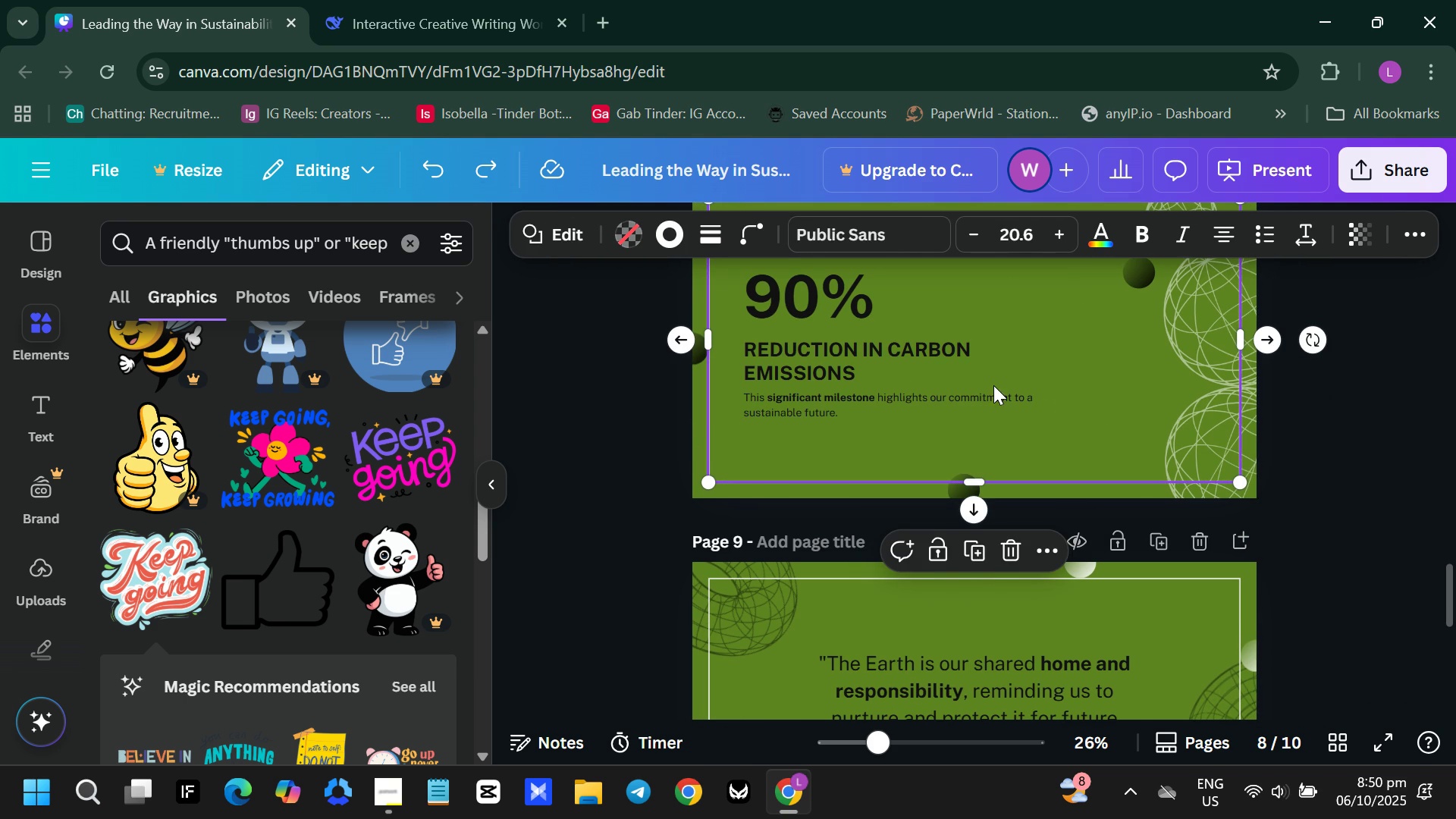 
double_click([994, 385])
 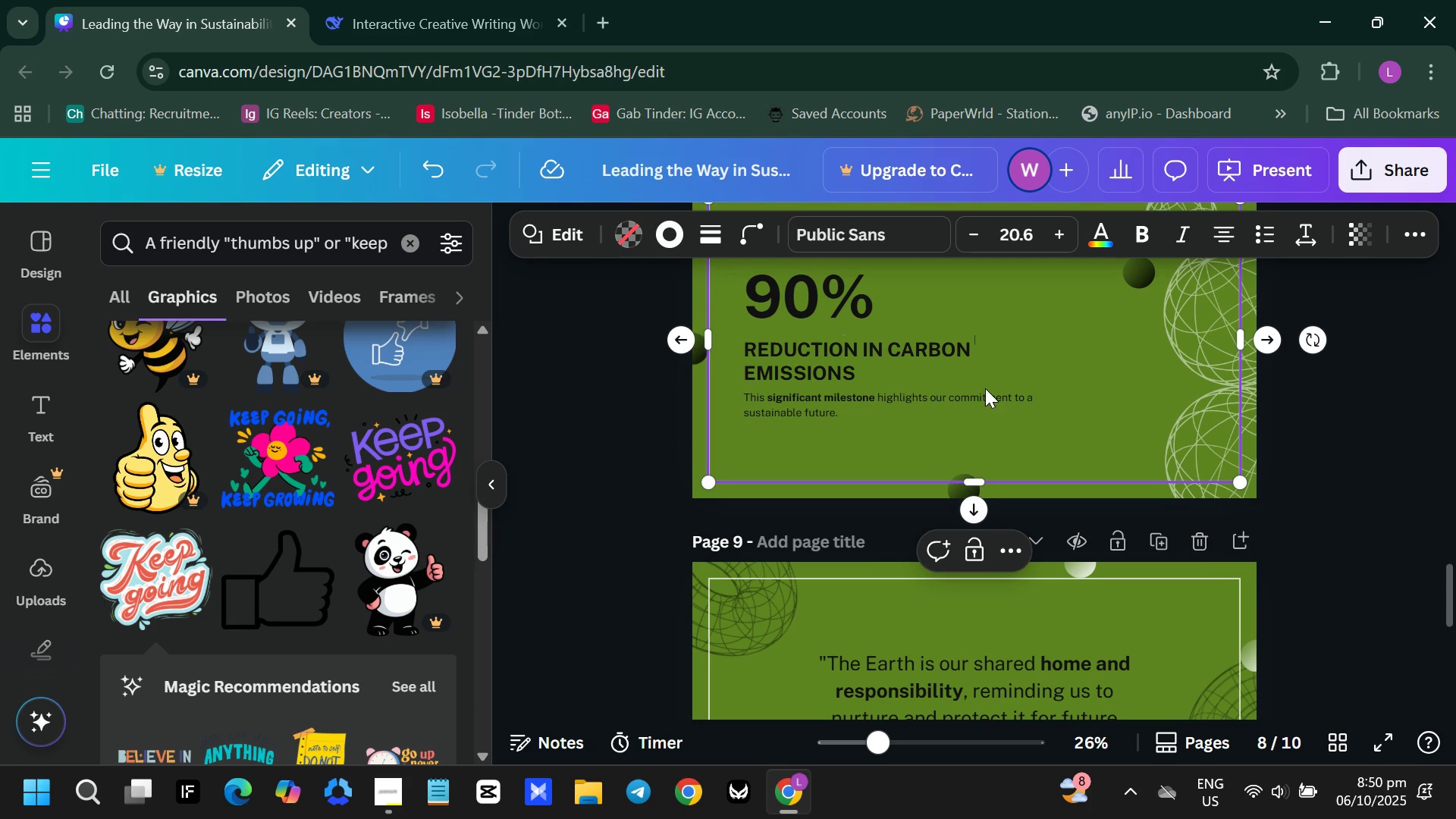 
triple_click([985, 388])
 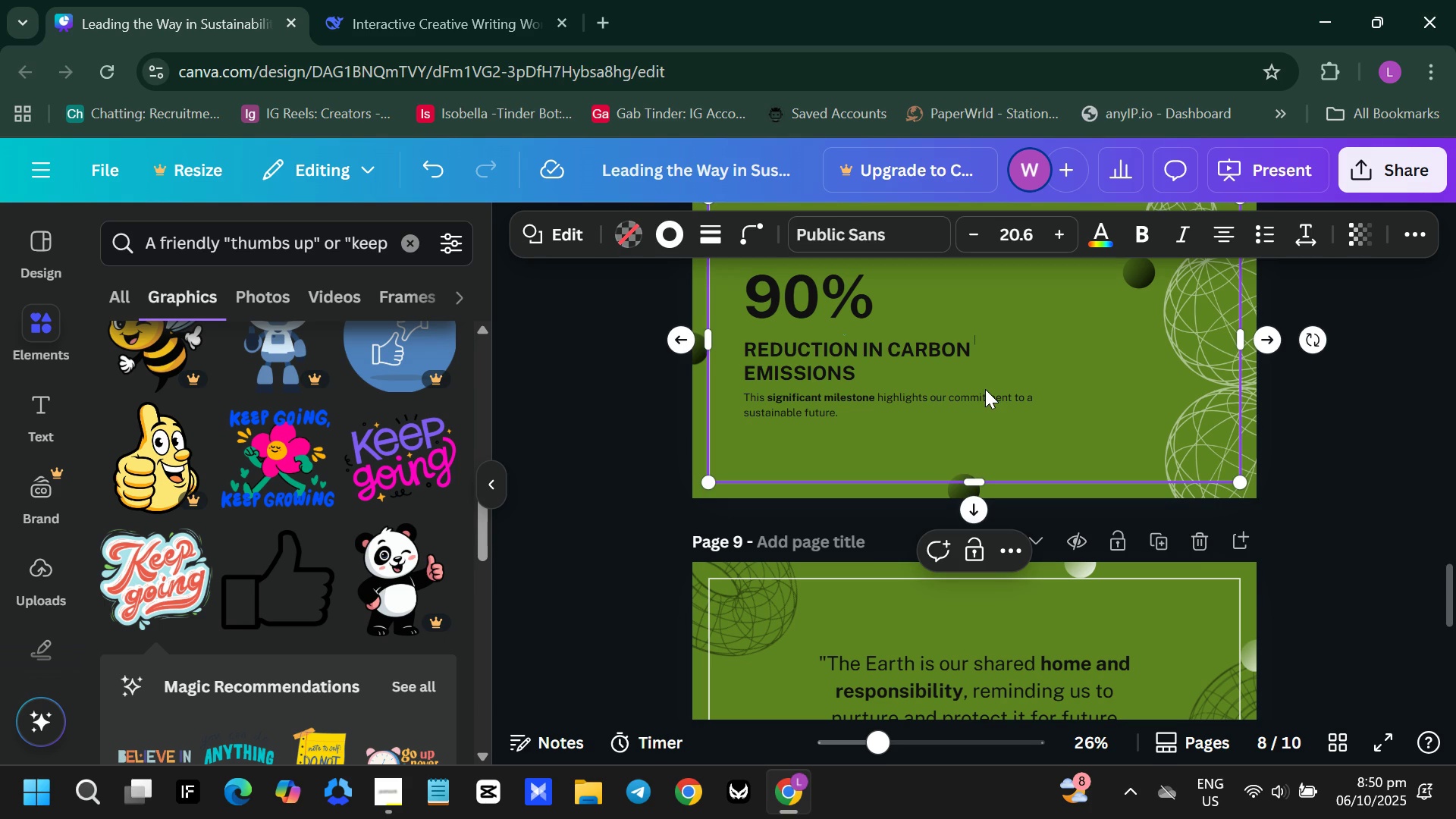 
triple_click([985, 389])
 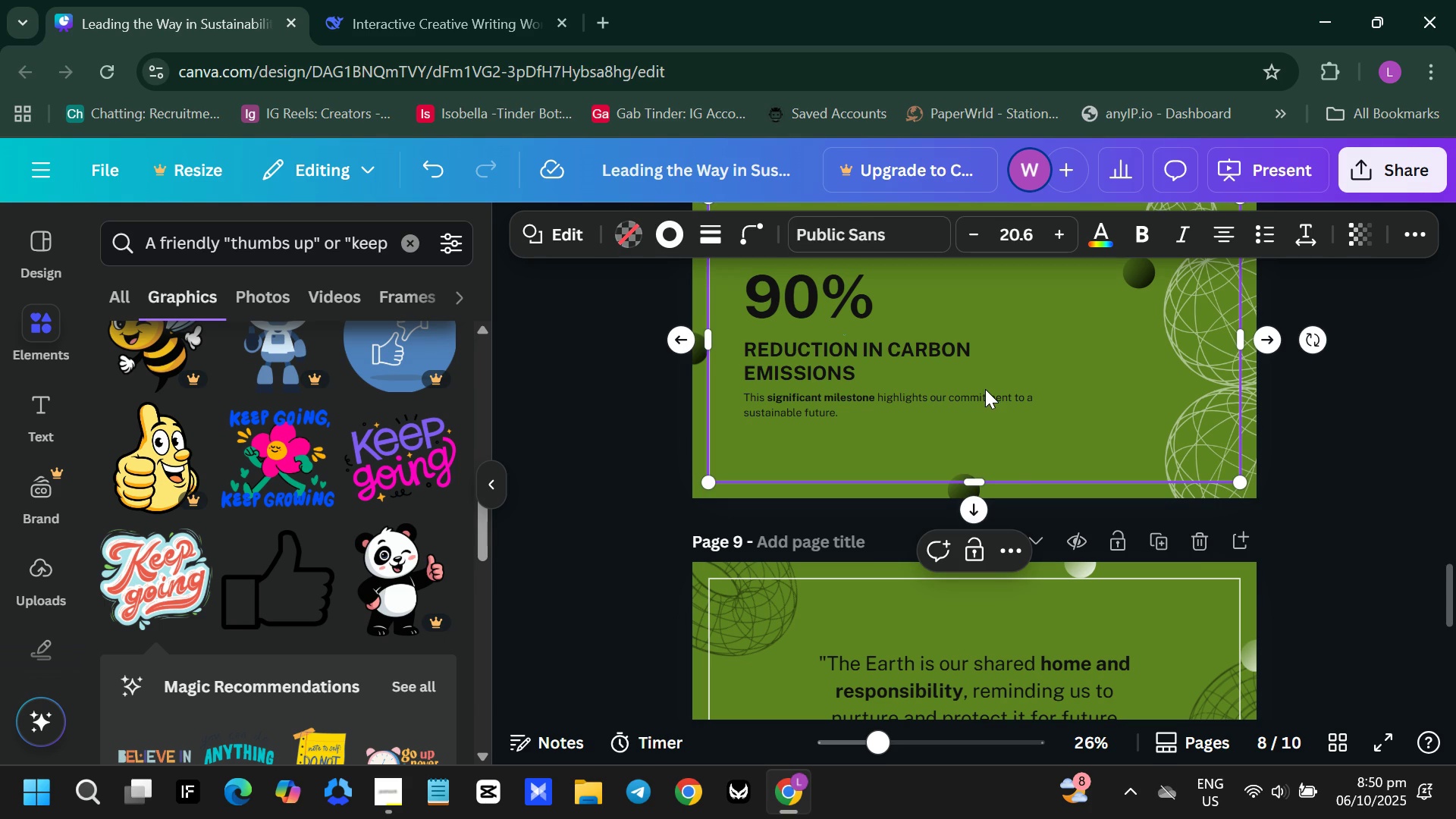 
triple_click([985, 389])